 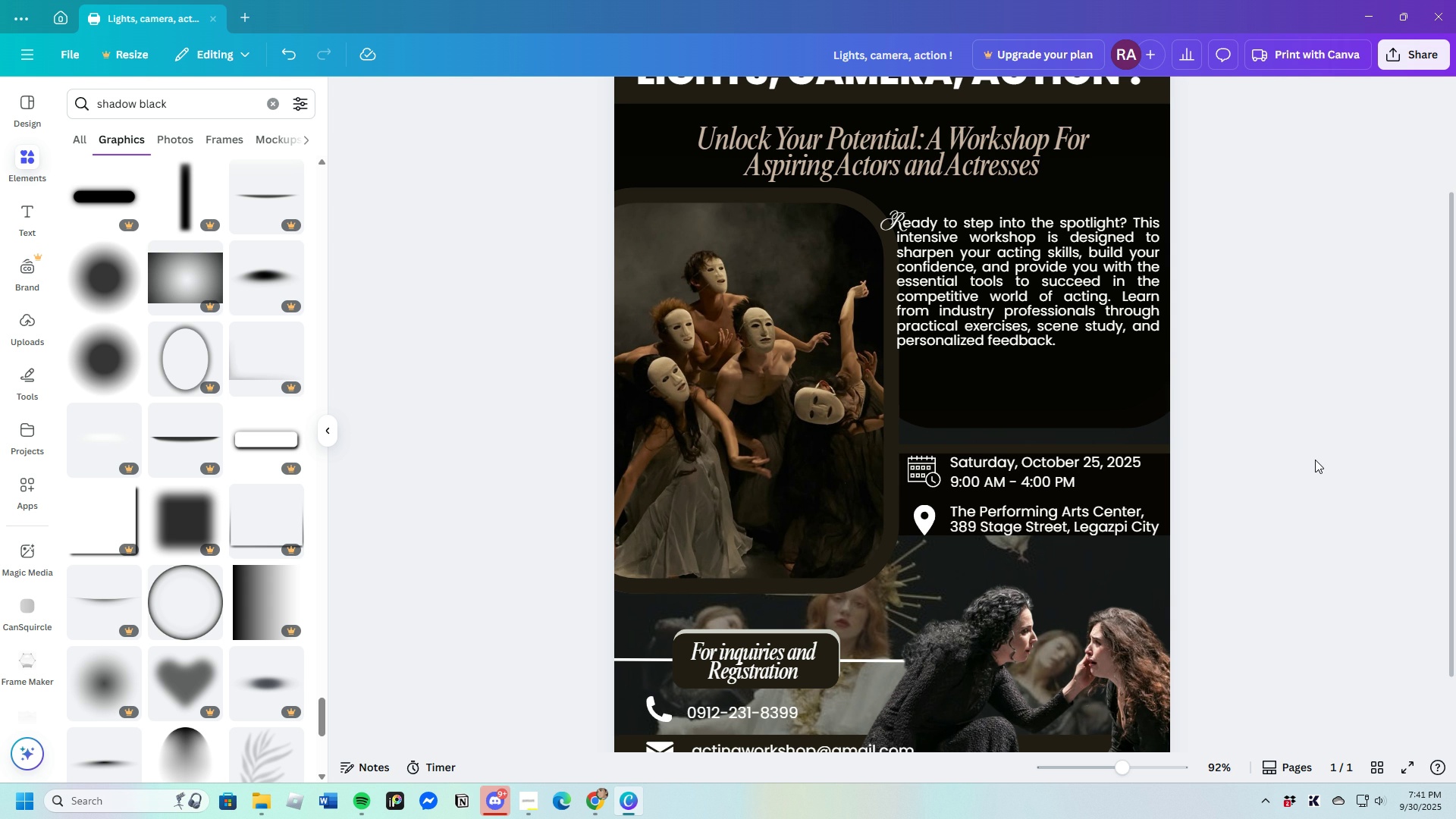 
scroll: coordinate [1233, 513], scroll_direction: down, amount: 2.0
 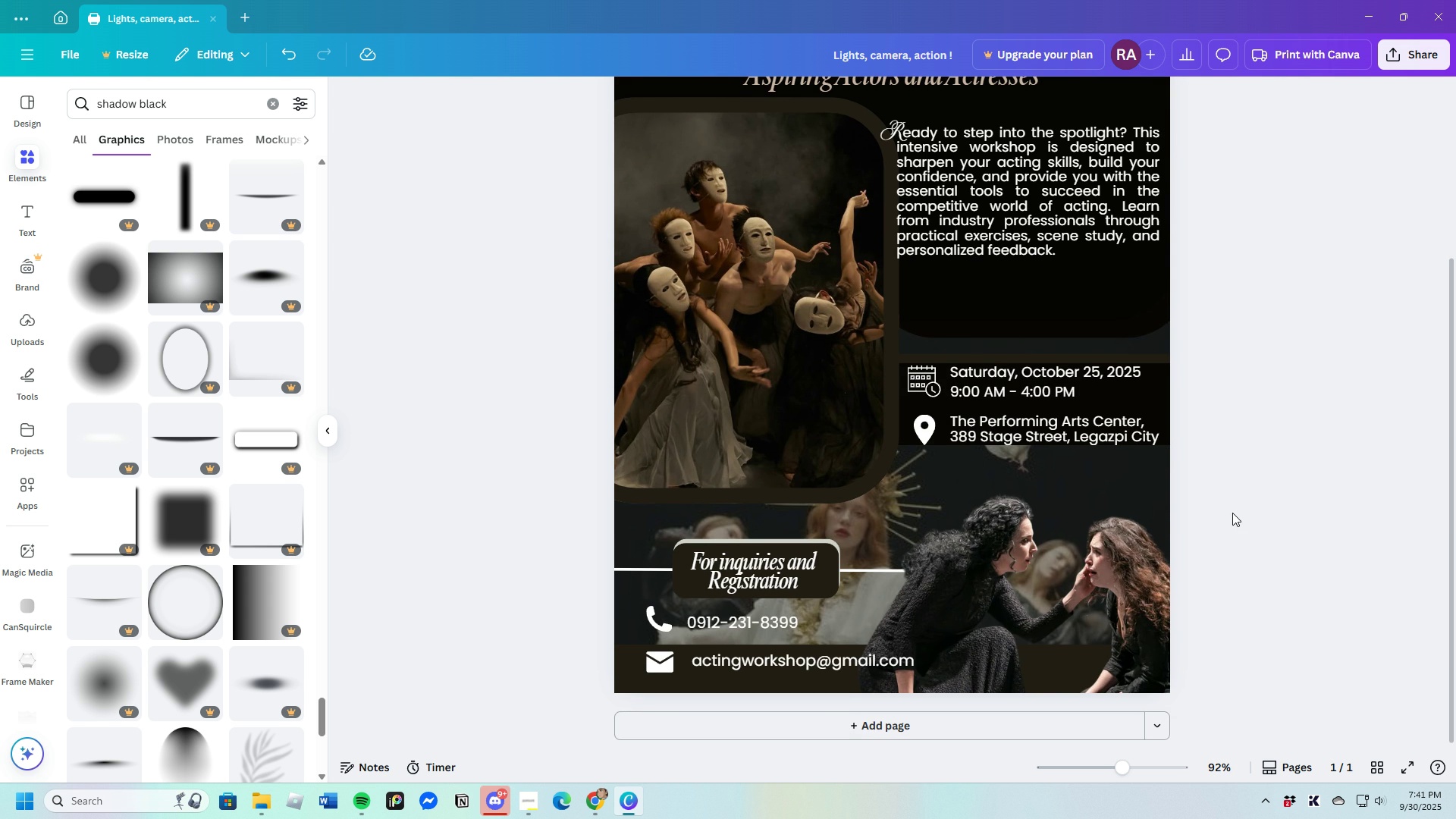 
scroll: coordinate [1232, 513], scroll_direction: up, amount: 2.0
 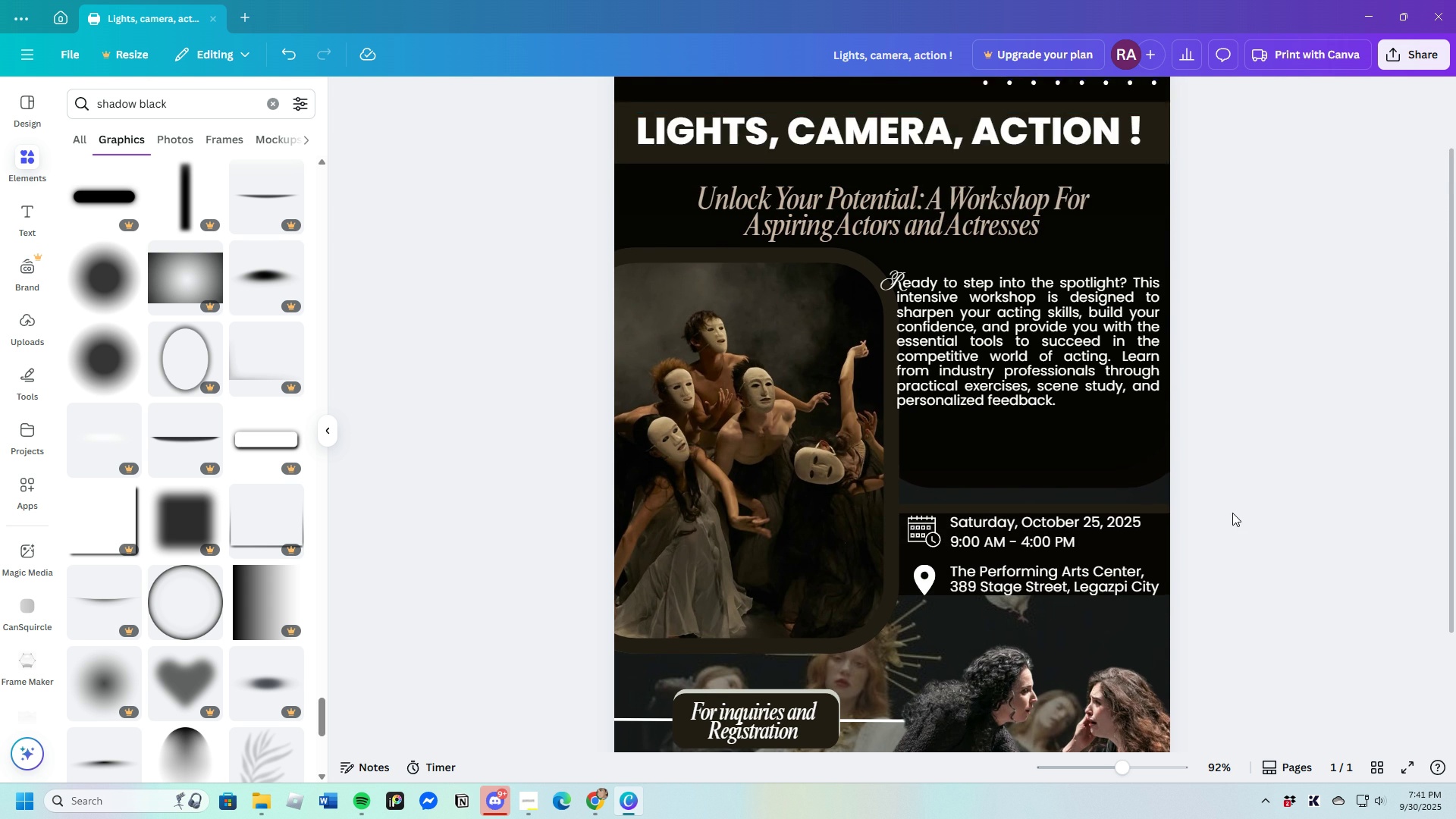 
scroll: coordinate [1232, 513], scroll_direction: down, amount: 2.0
 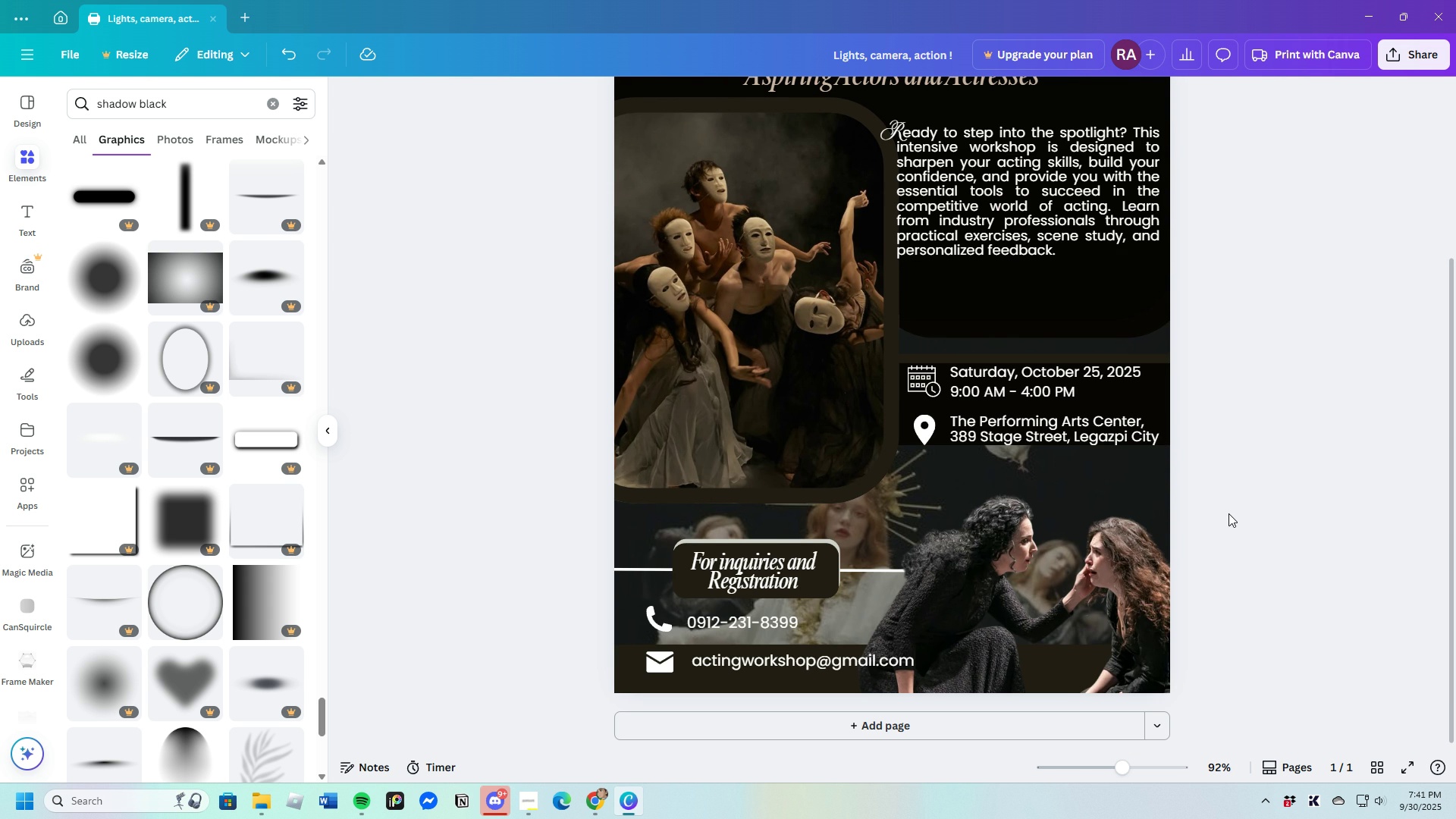 
mouse_move([1206, 576])
 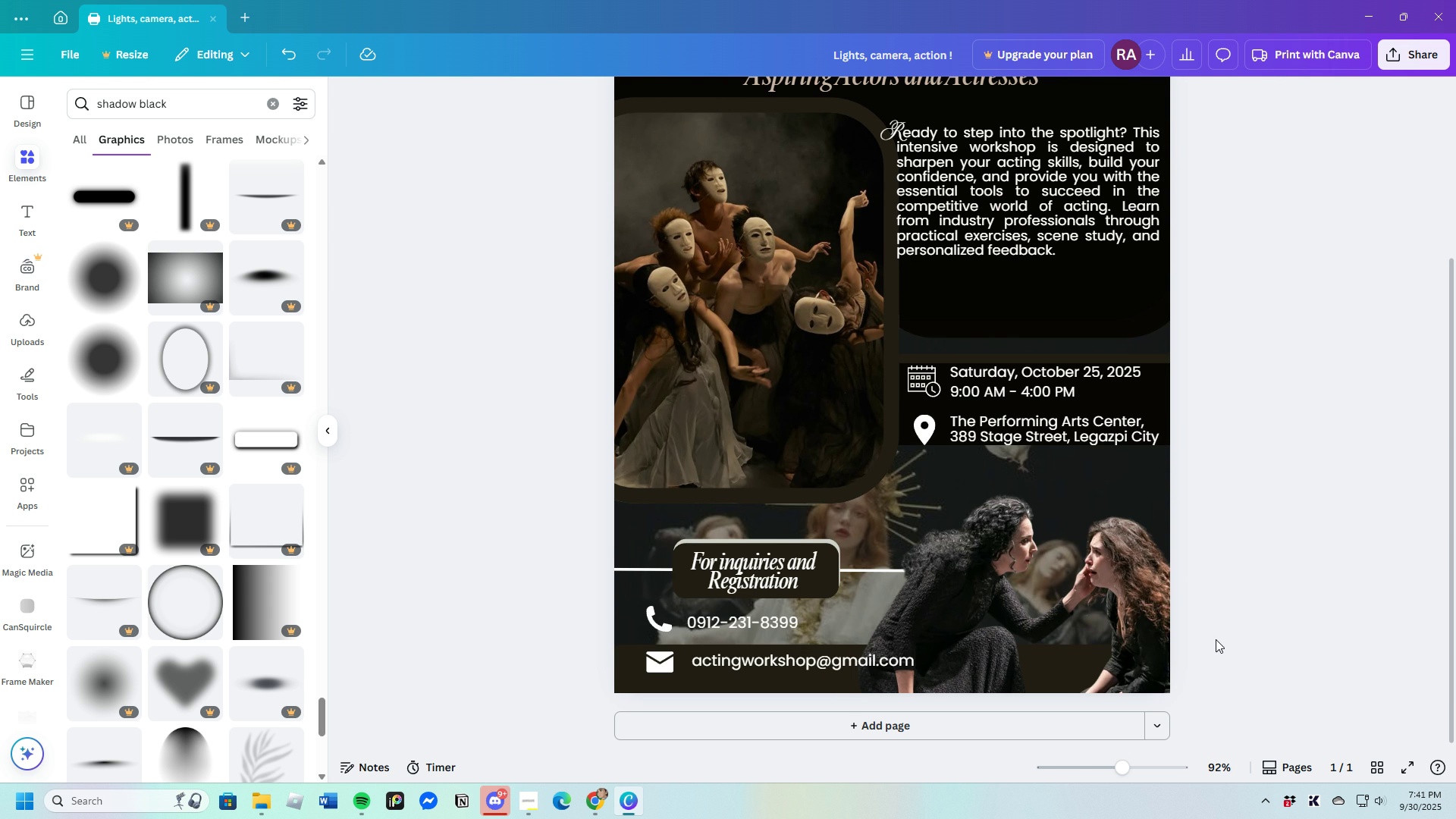 
wait(6.42)
 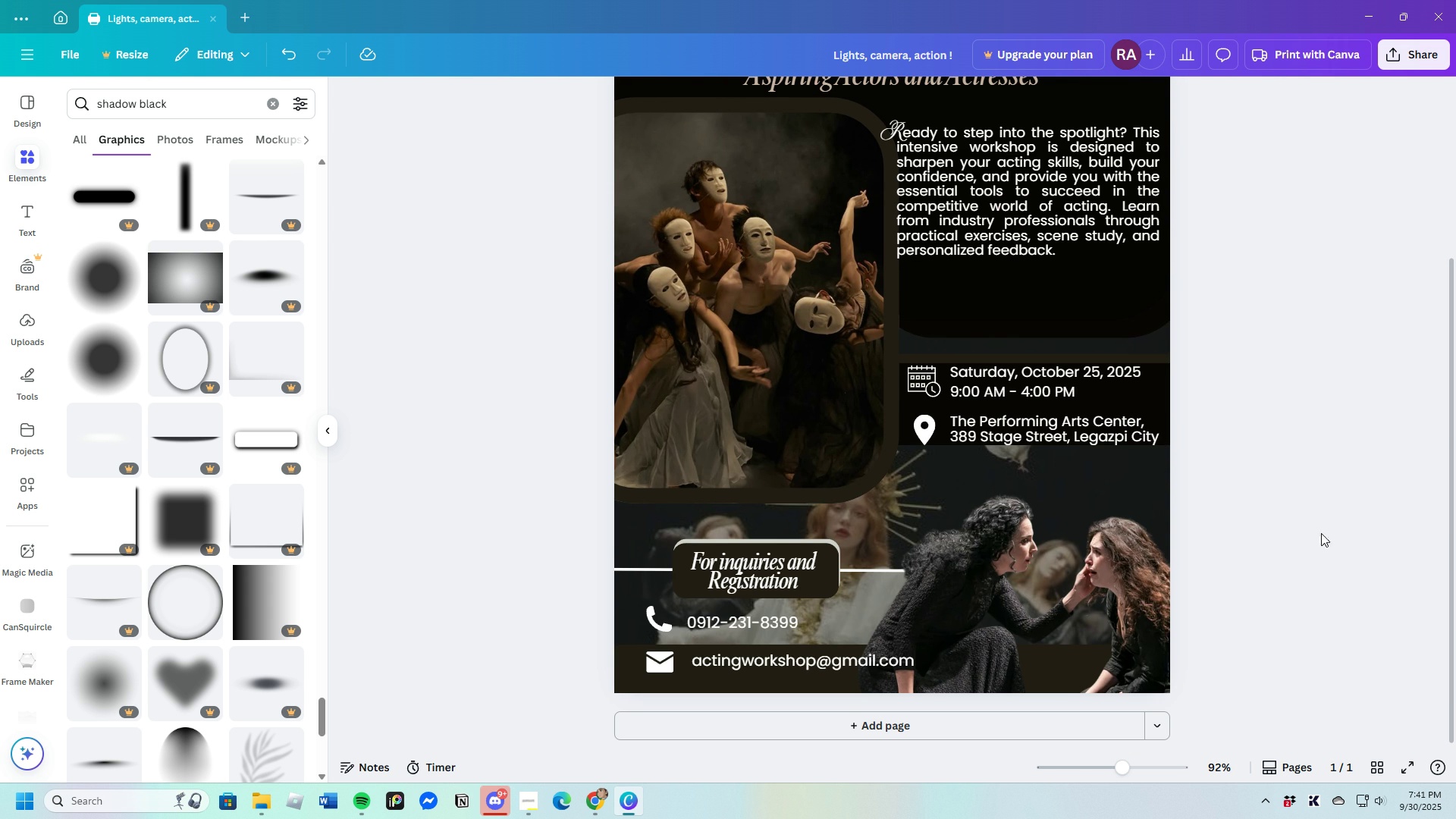 
scroll: coordinate [1219, 639], scroll_direction: up, amount: 5.0
 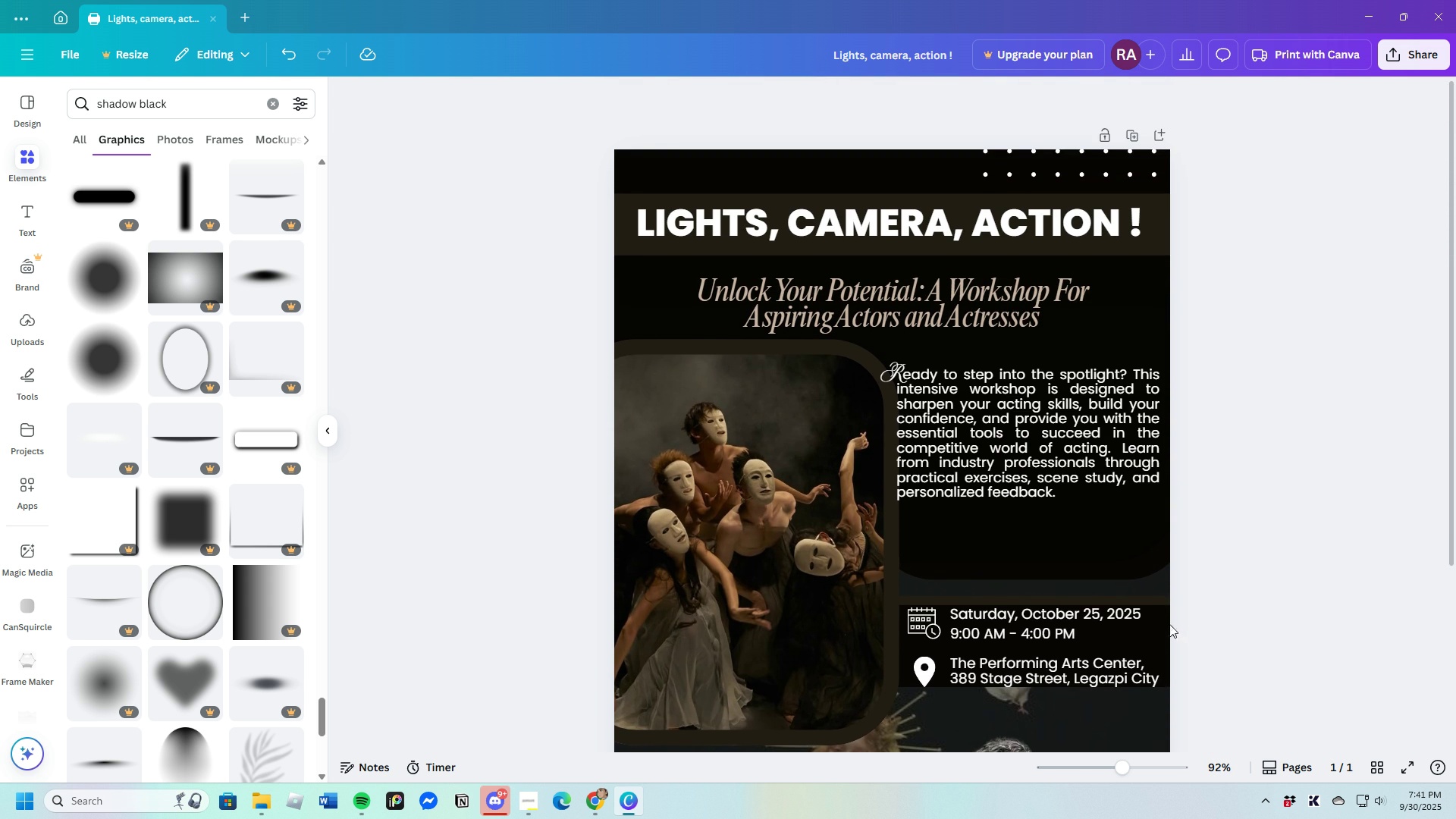 
scroll: coordinate [1158, 623], scroll_direction: down, amount: 1.0
 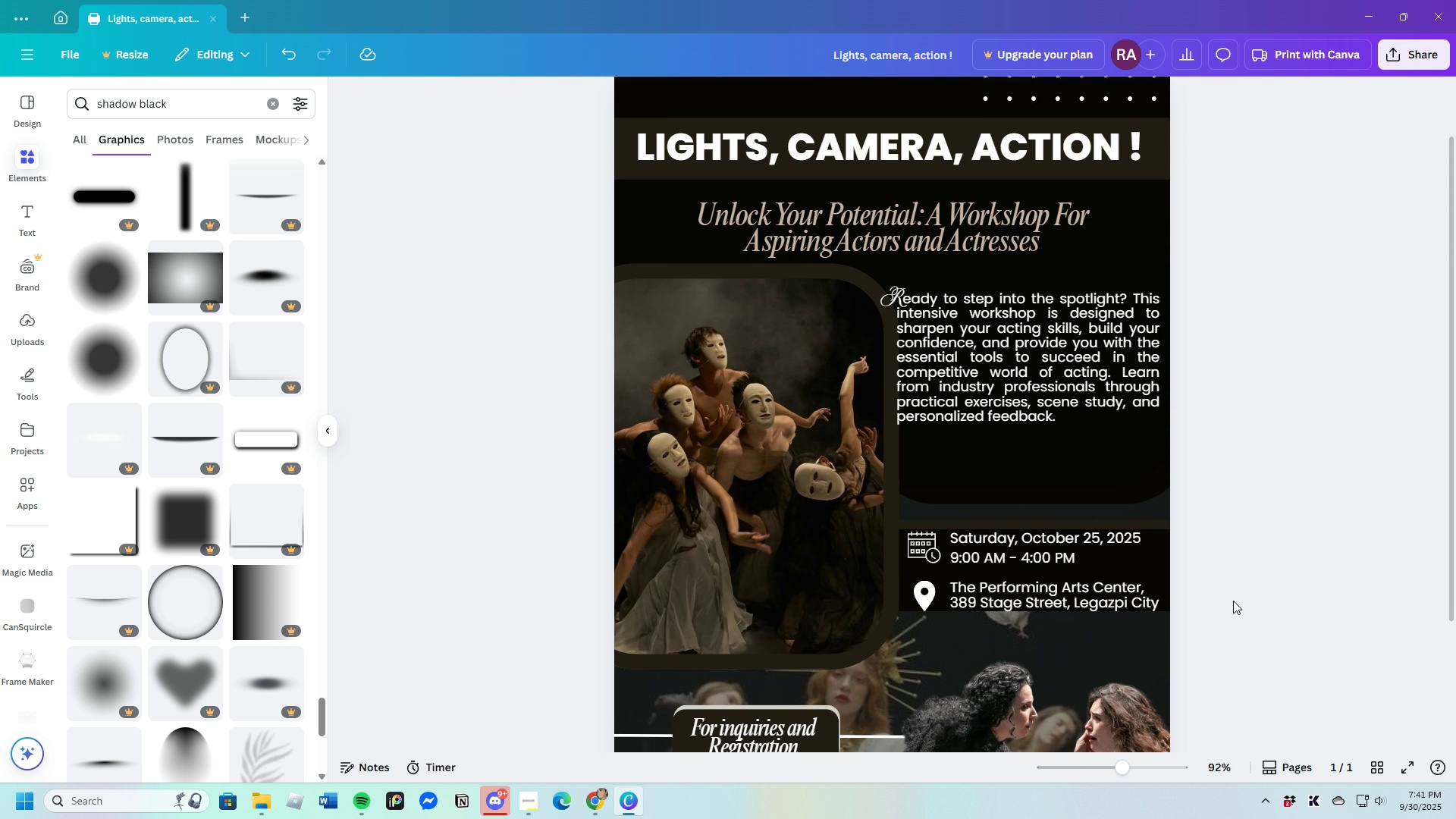 
wait(5.15)
 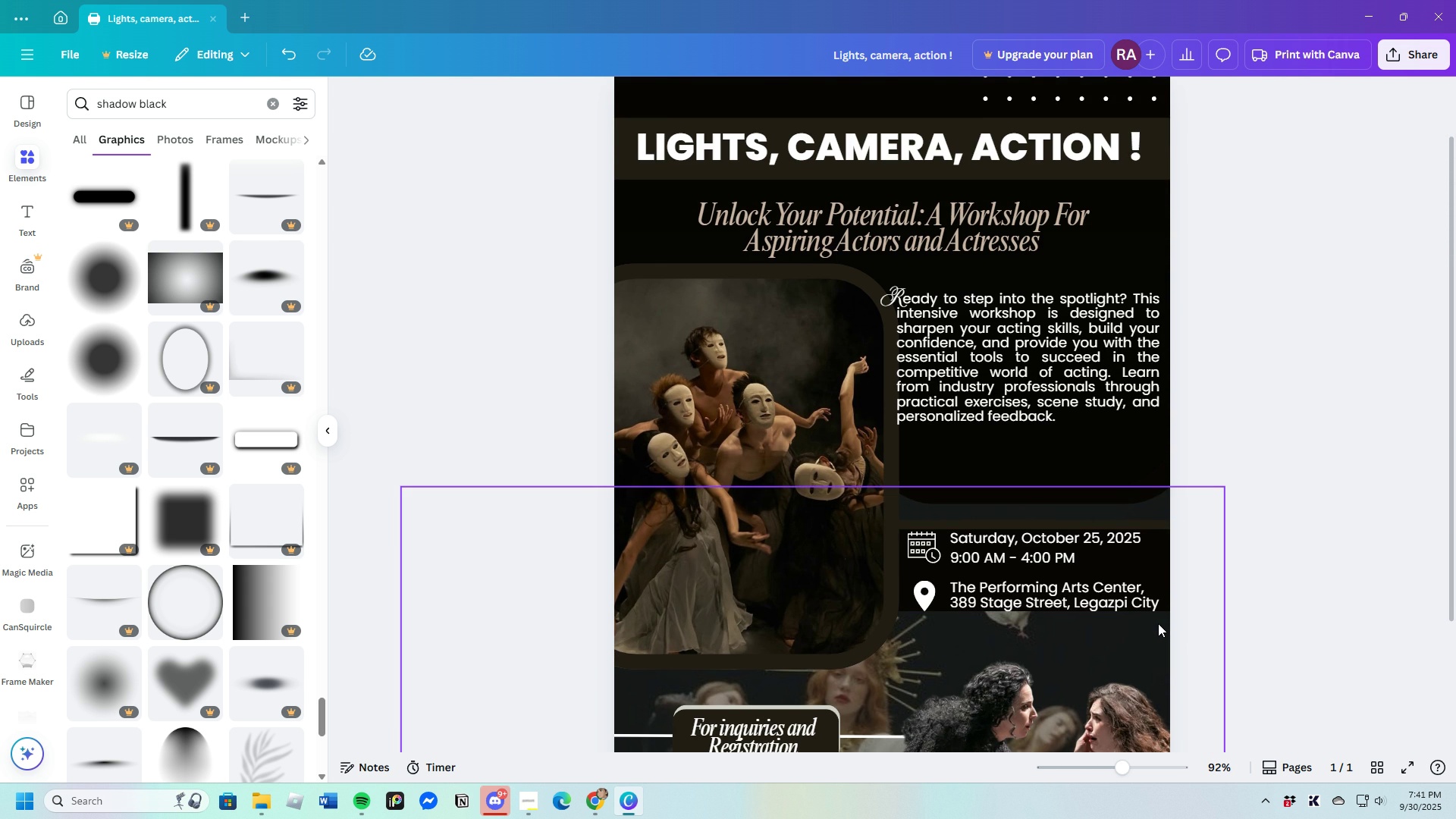 
scroll: coordinate [1222, 605], scroll_direction: down, amount: 1.0
 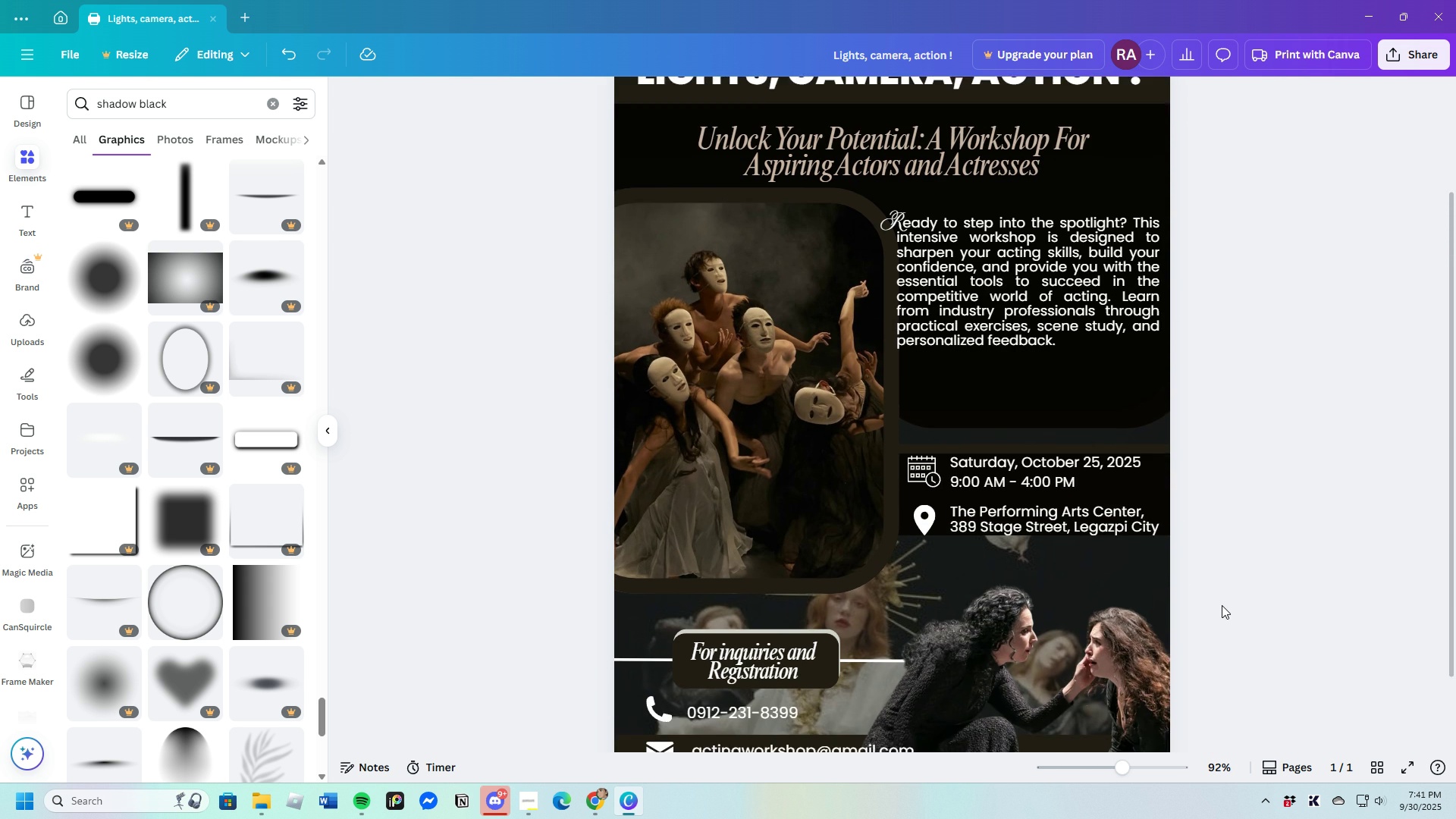 
scroll: coordinate [1222, 605], scroll_direction: up, amount: 1.0
 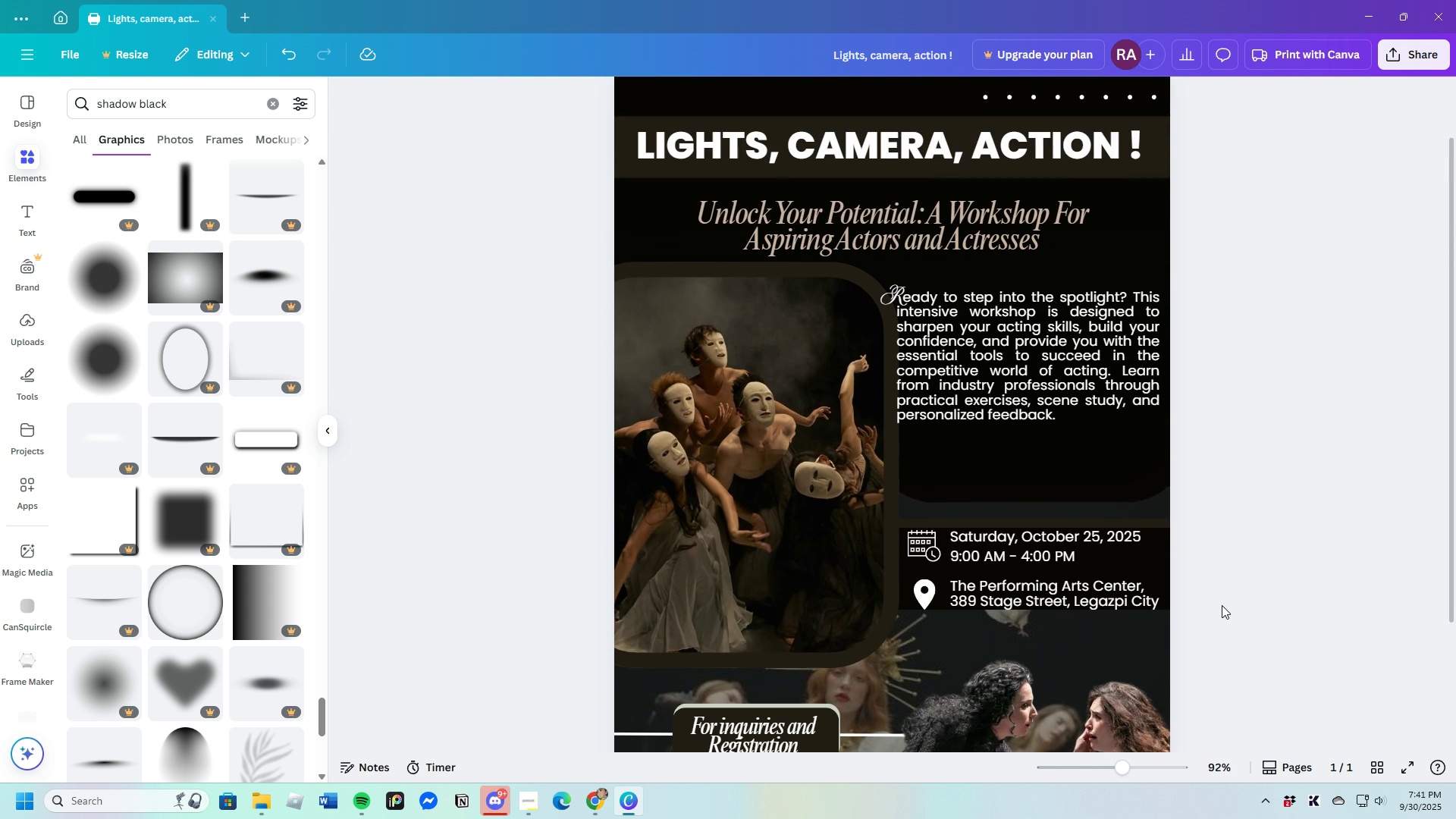 
scroll: coordinate [1222, 605], scroll_direction: down, amount: 2.0
 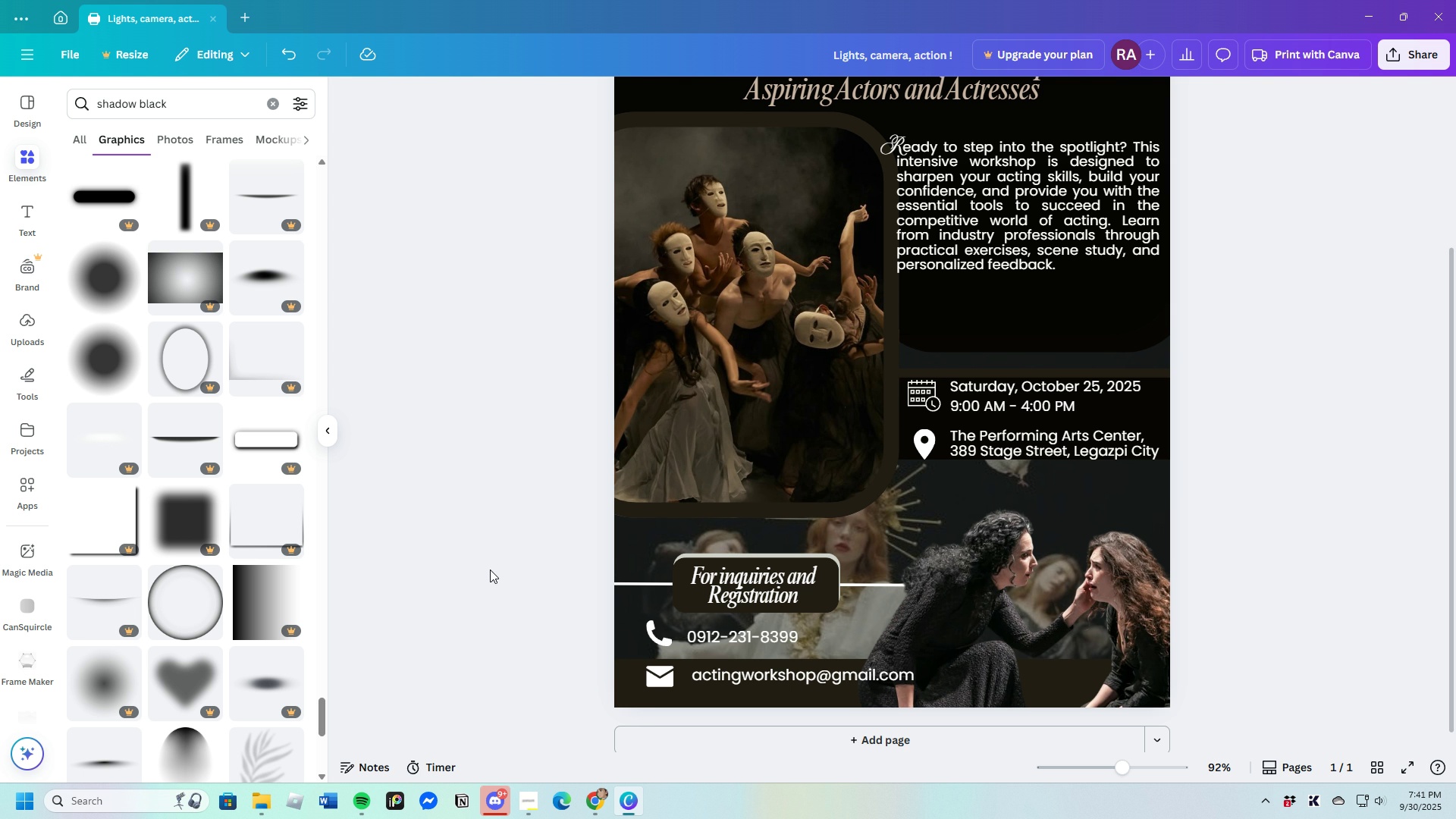 
wait(6.51)
 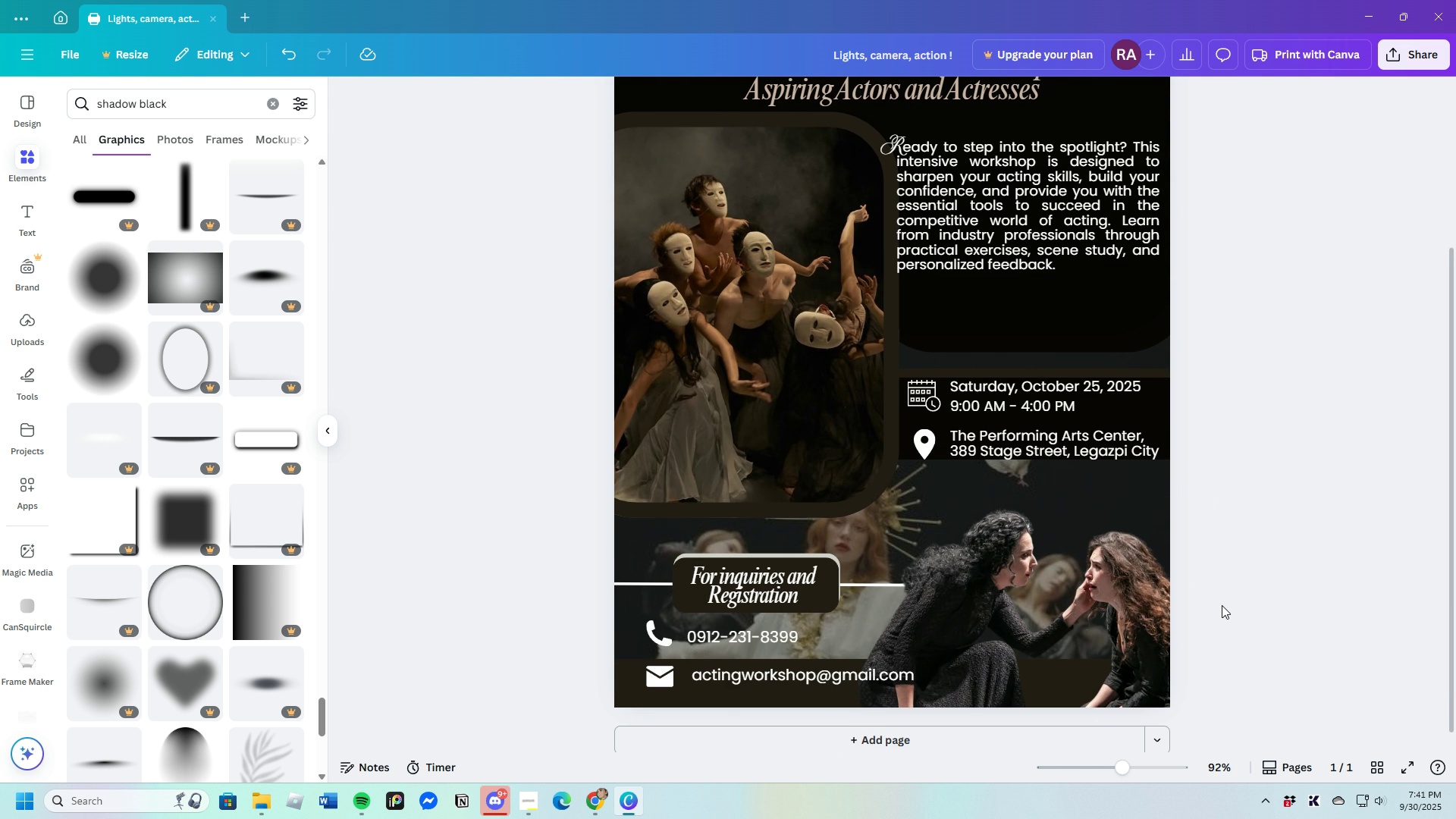 
scroll: coordinate [489, 568], scroll_direction: up, amount: 2.0
 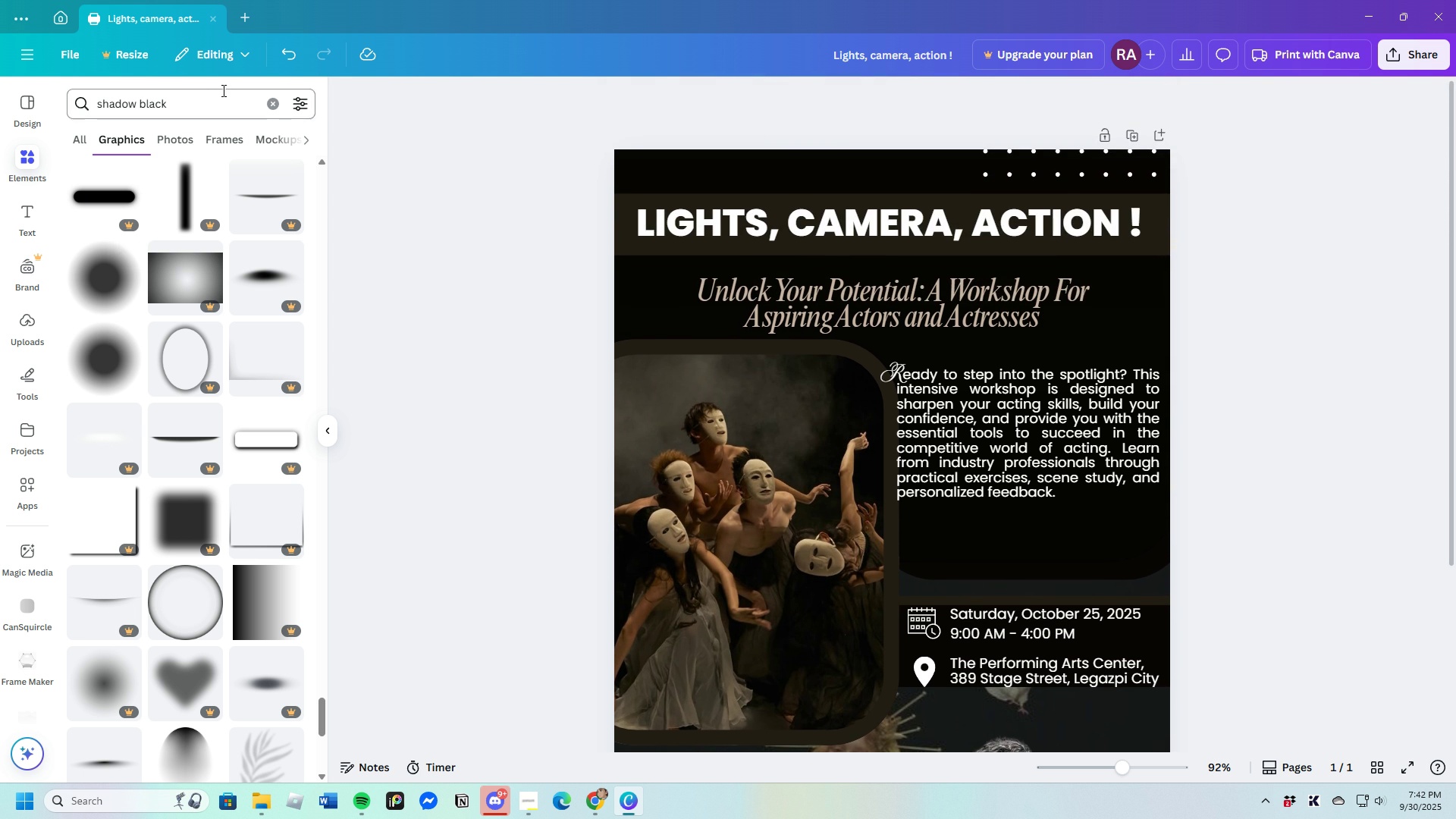 
left_click([271, 101])
 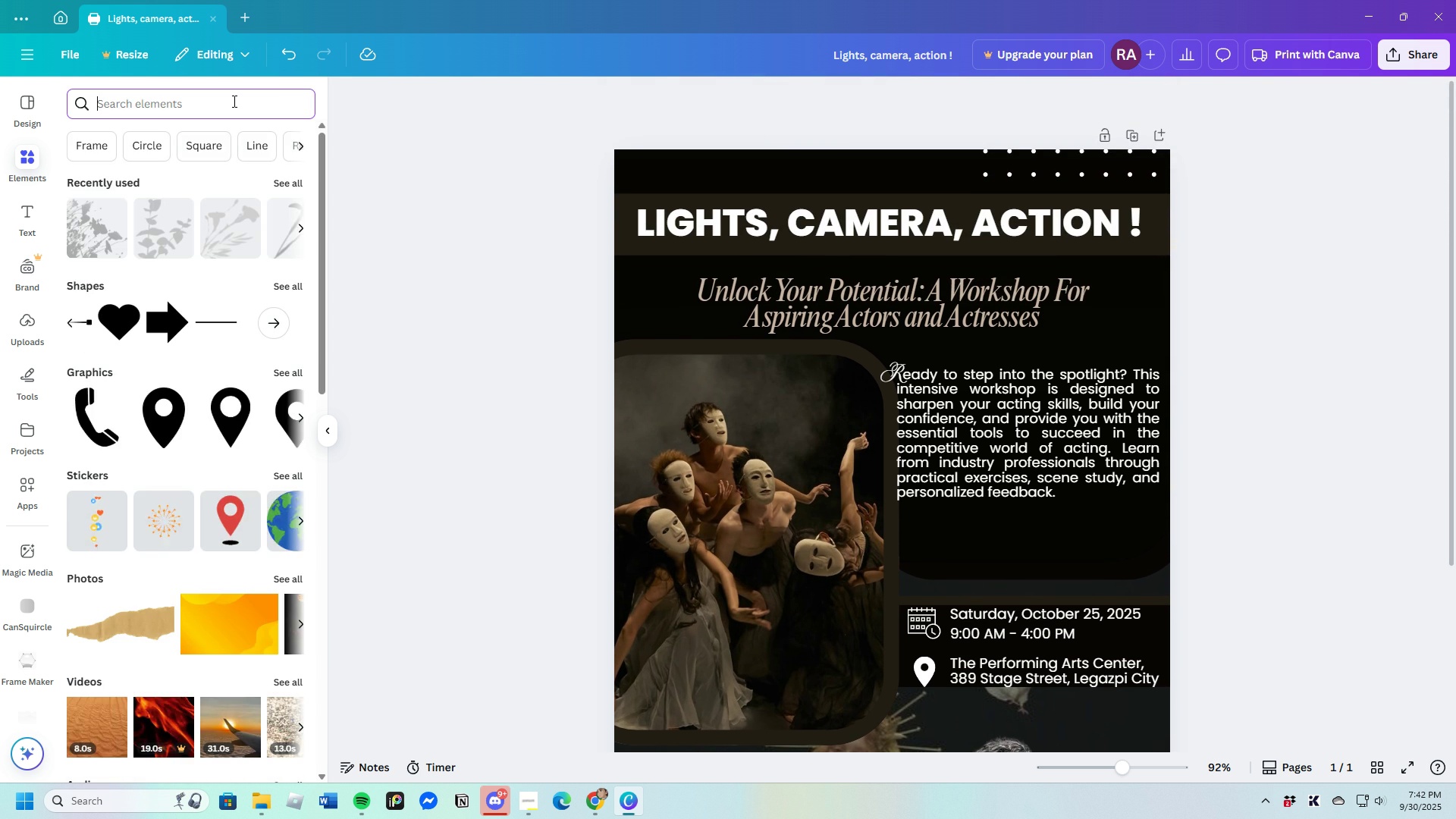 
type(hand)
 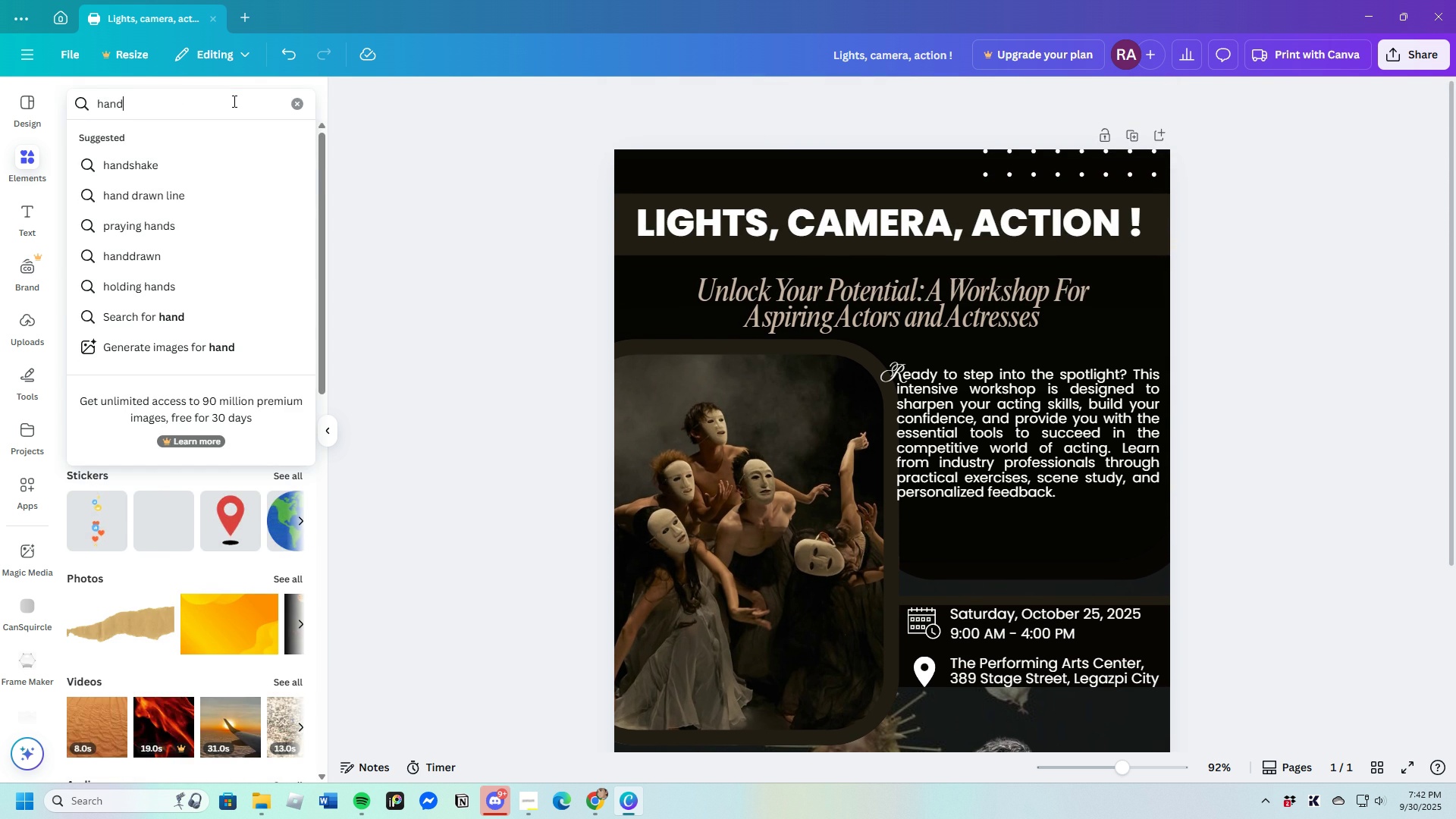 
key(Enter)
 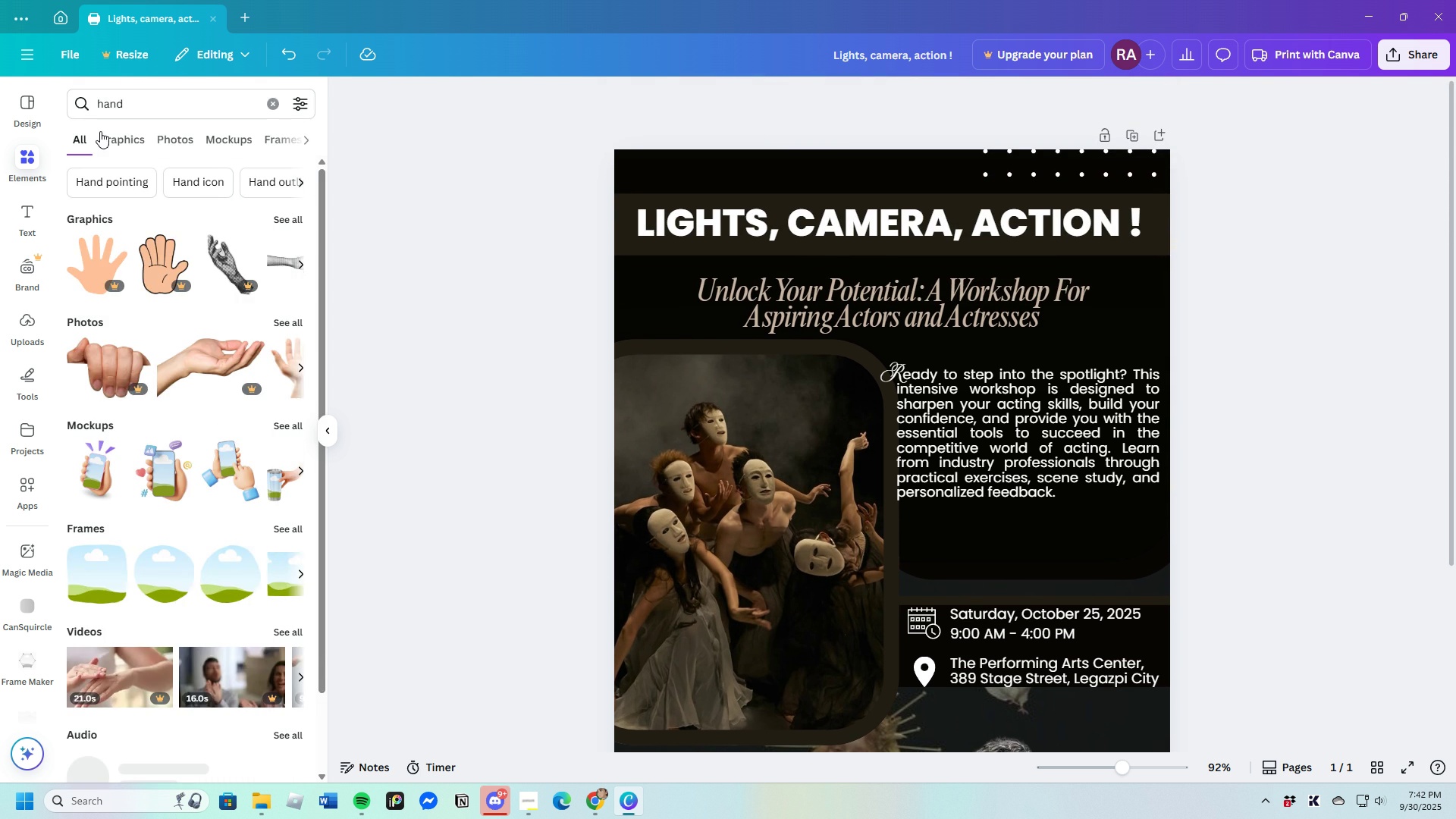 
left_click([103, 141])
 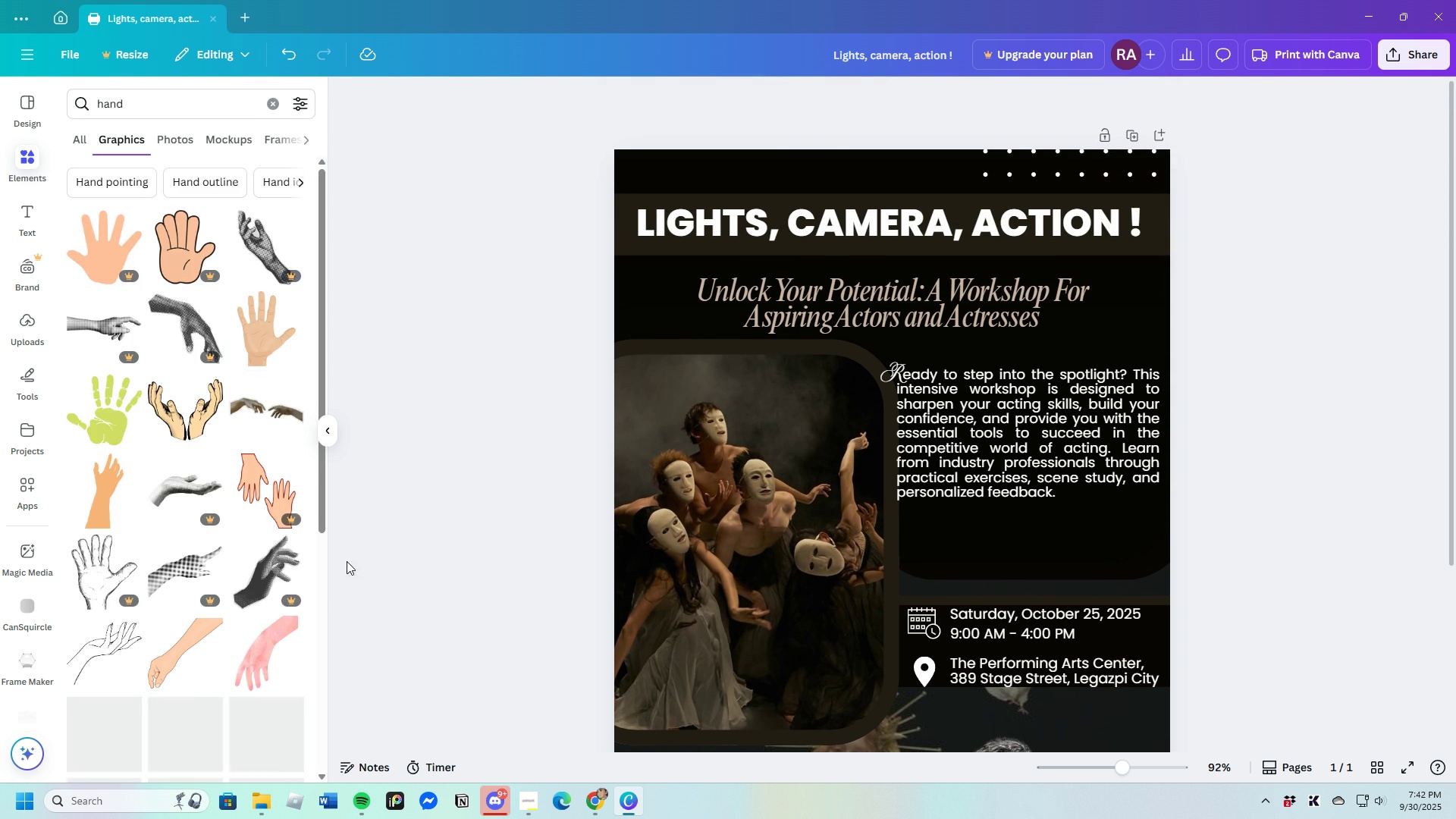 
scroll: coordinate [307, 598], scroll_direction: down, amount: 3.0
 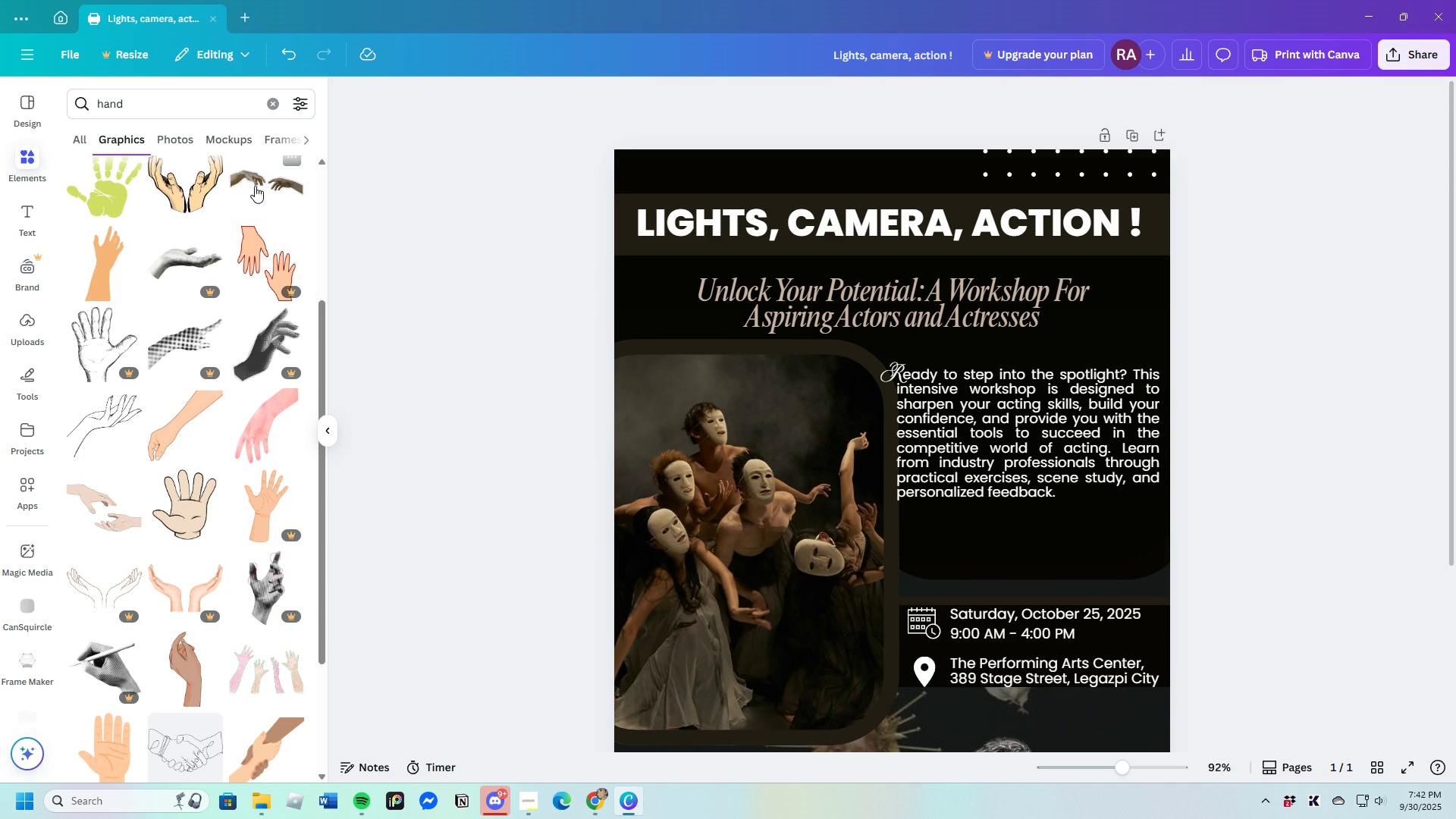 
left_click([257, 184])